 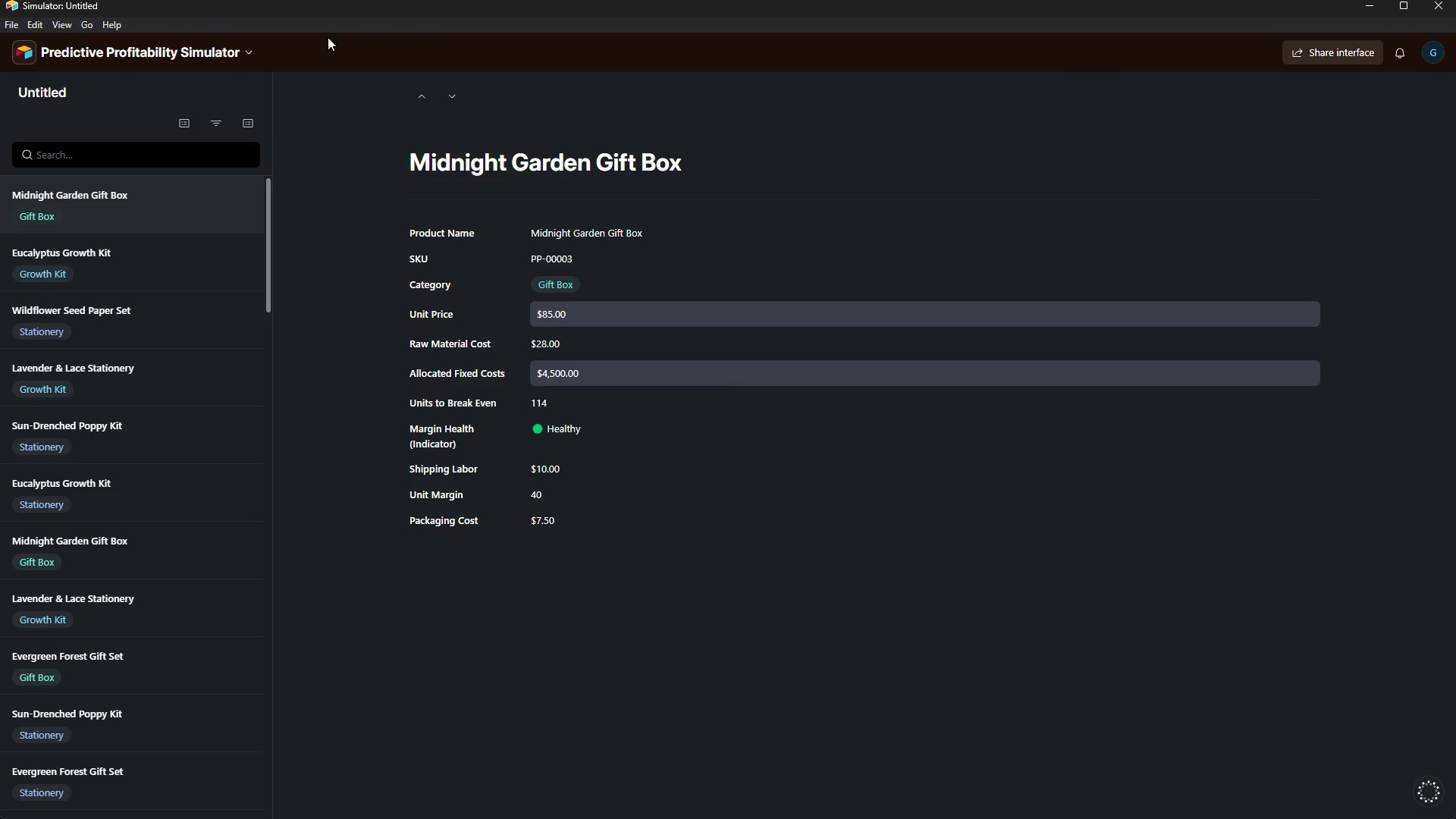 
left_click([12, 26])
 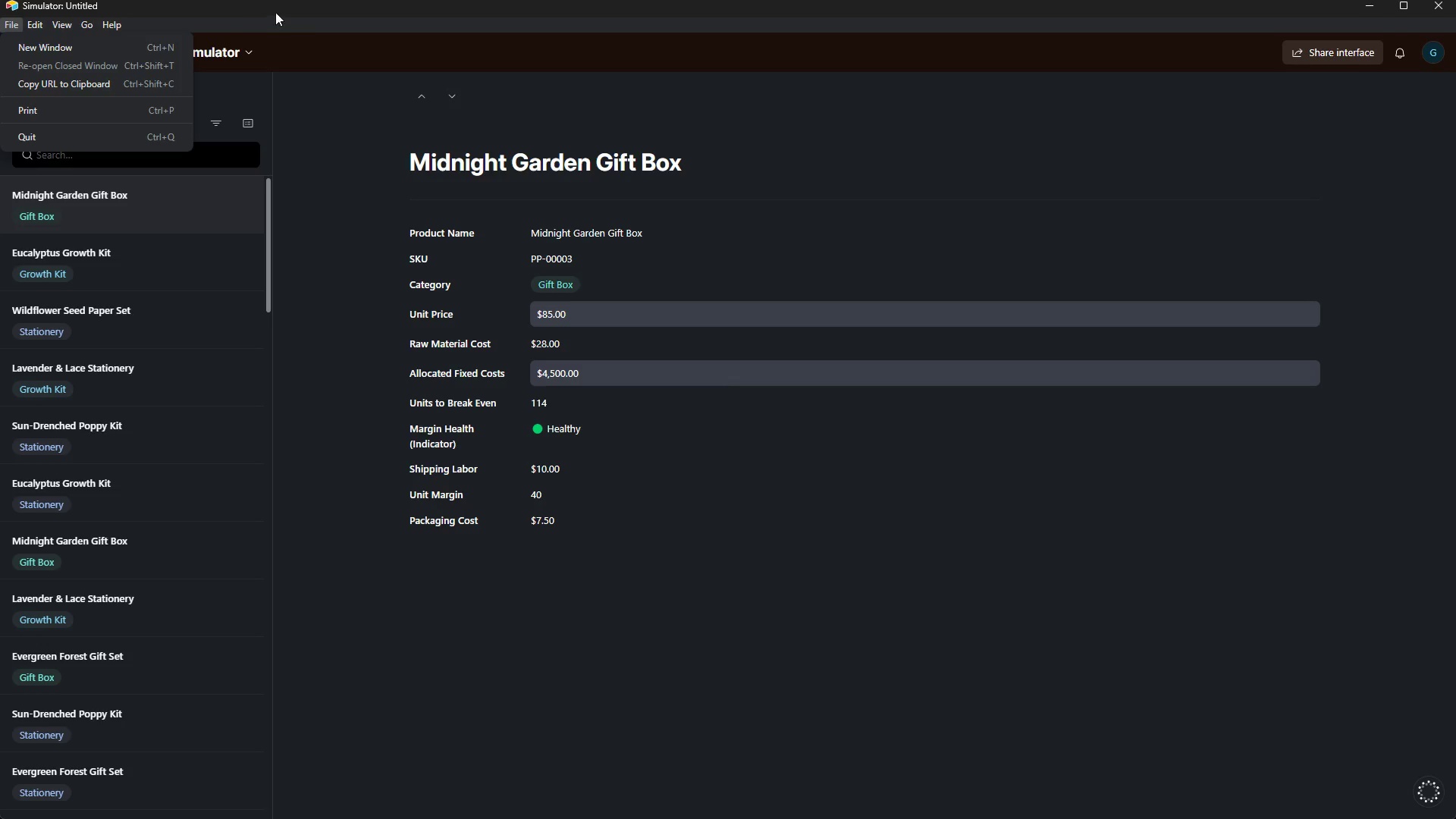 
left_click([328, 22])
 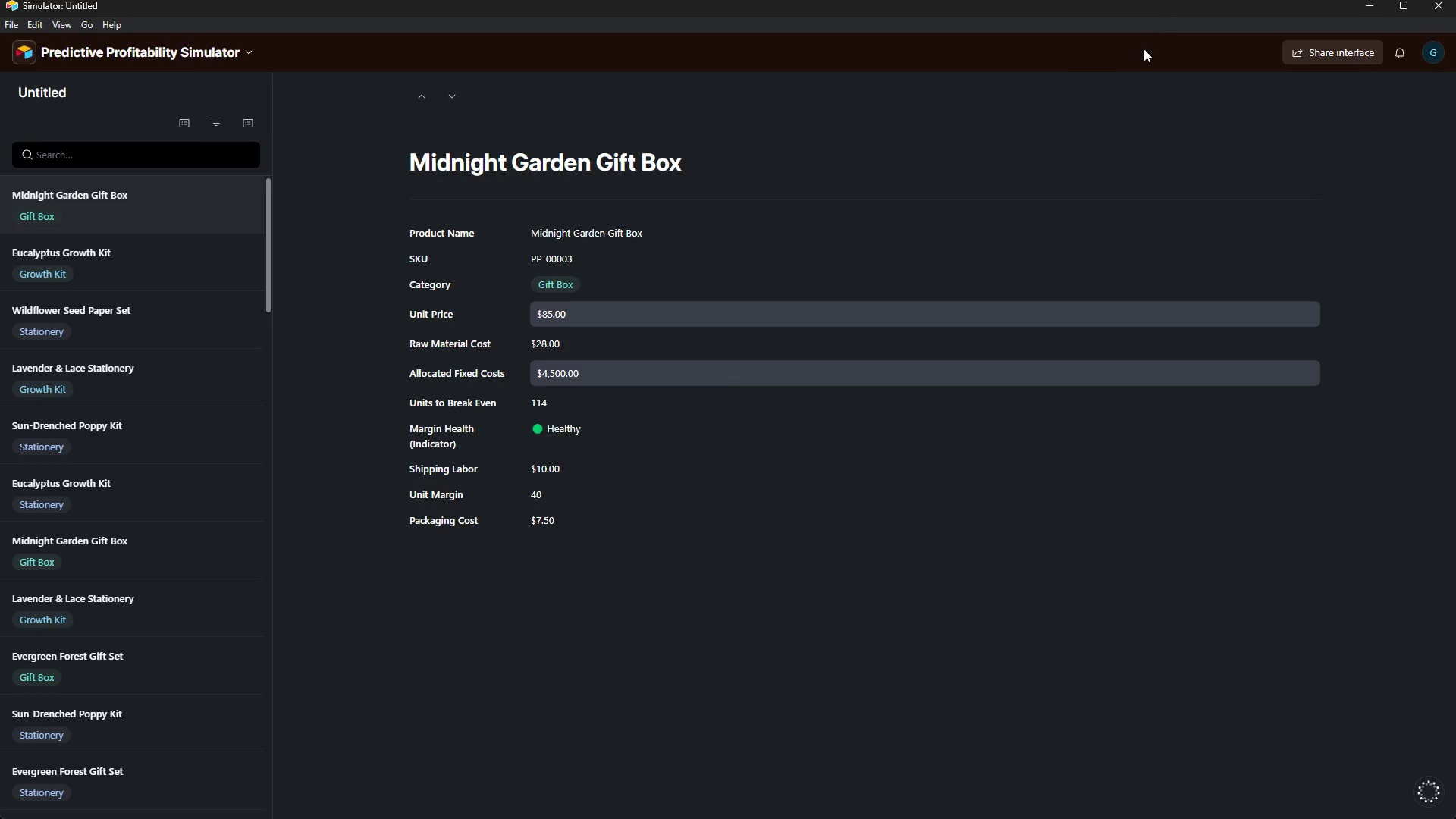 
left_click([1132, 73])
 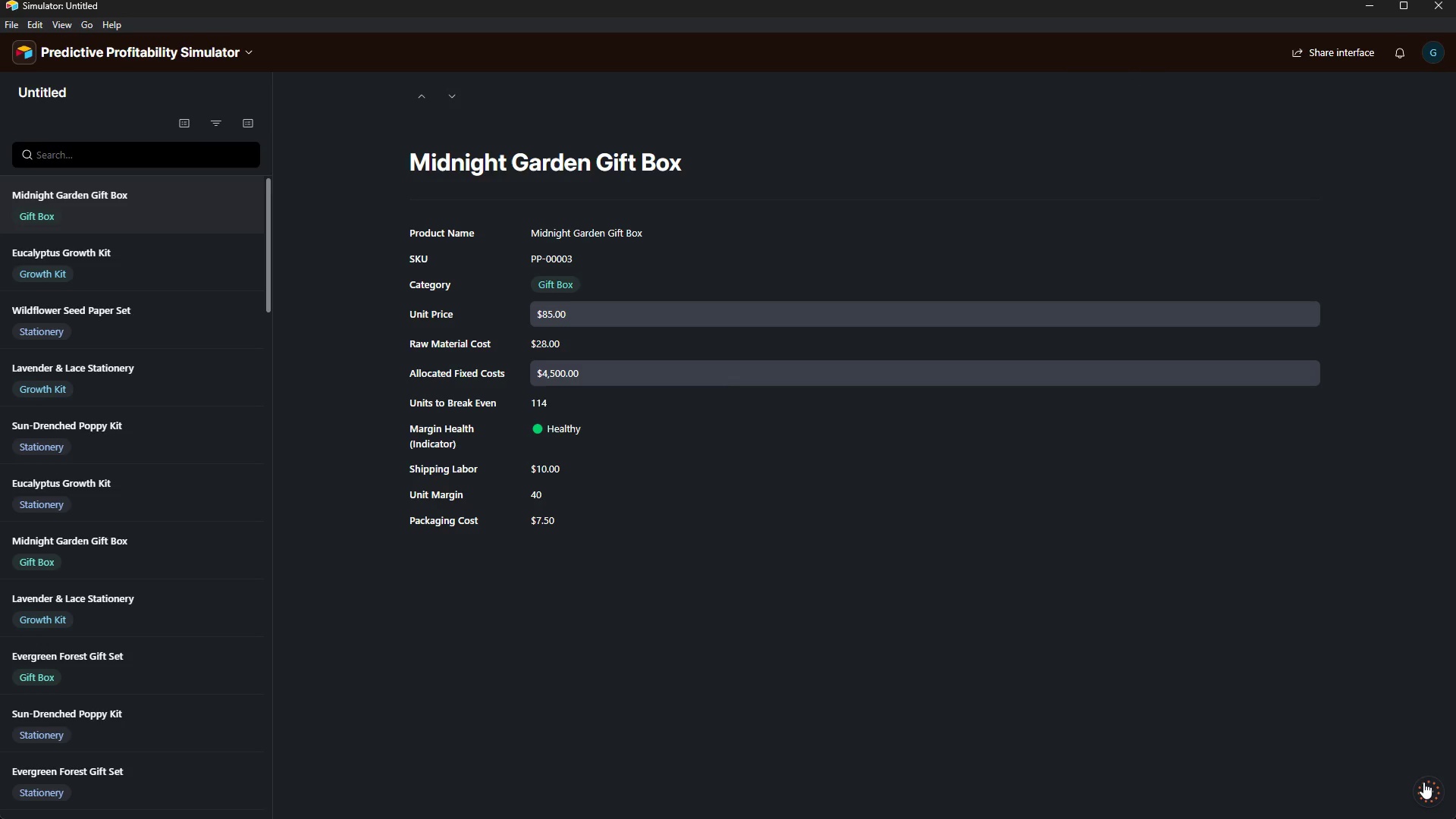 
left_click([1427, 795])
 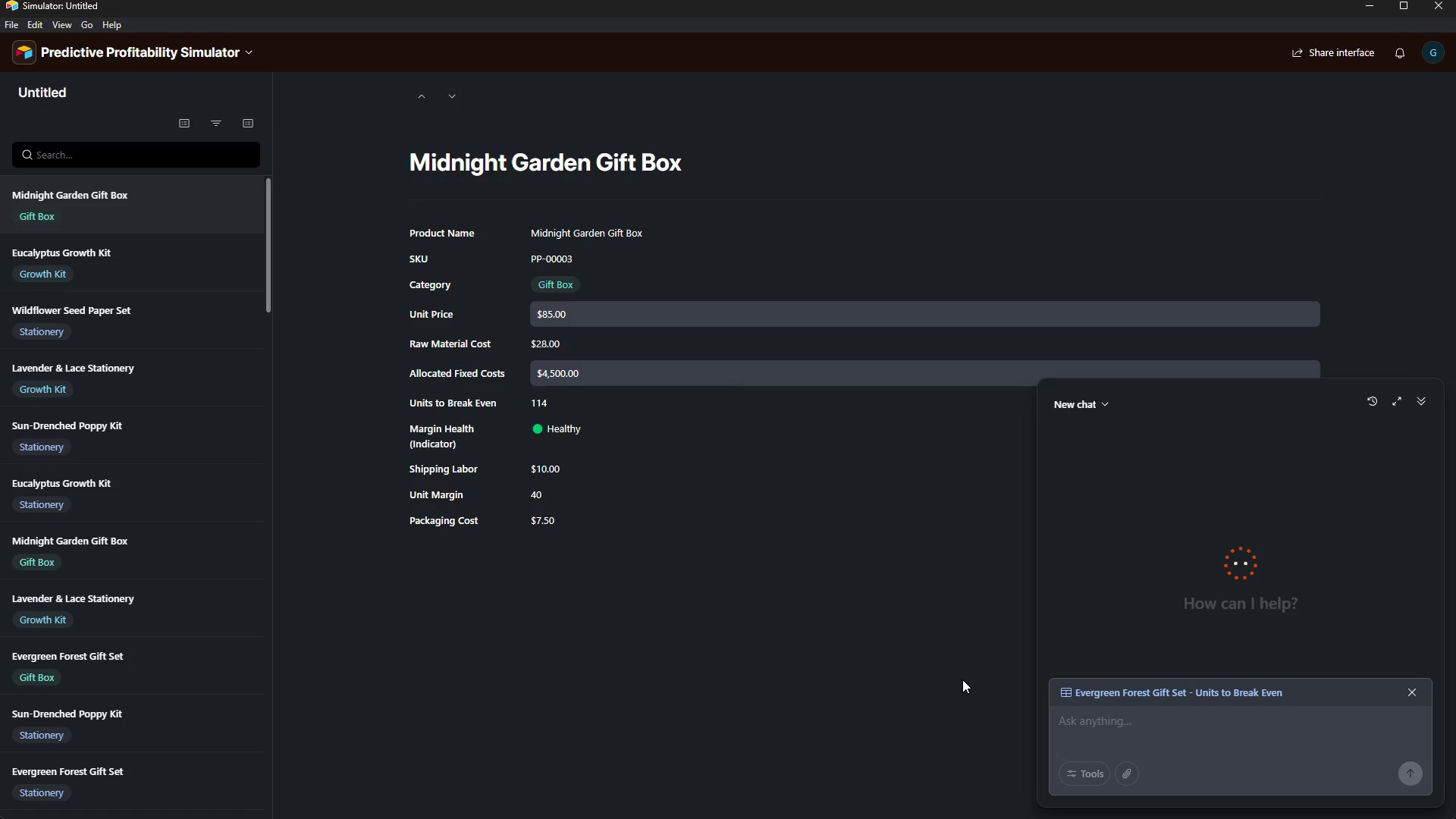 
left_click([962, 679])
 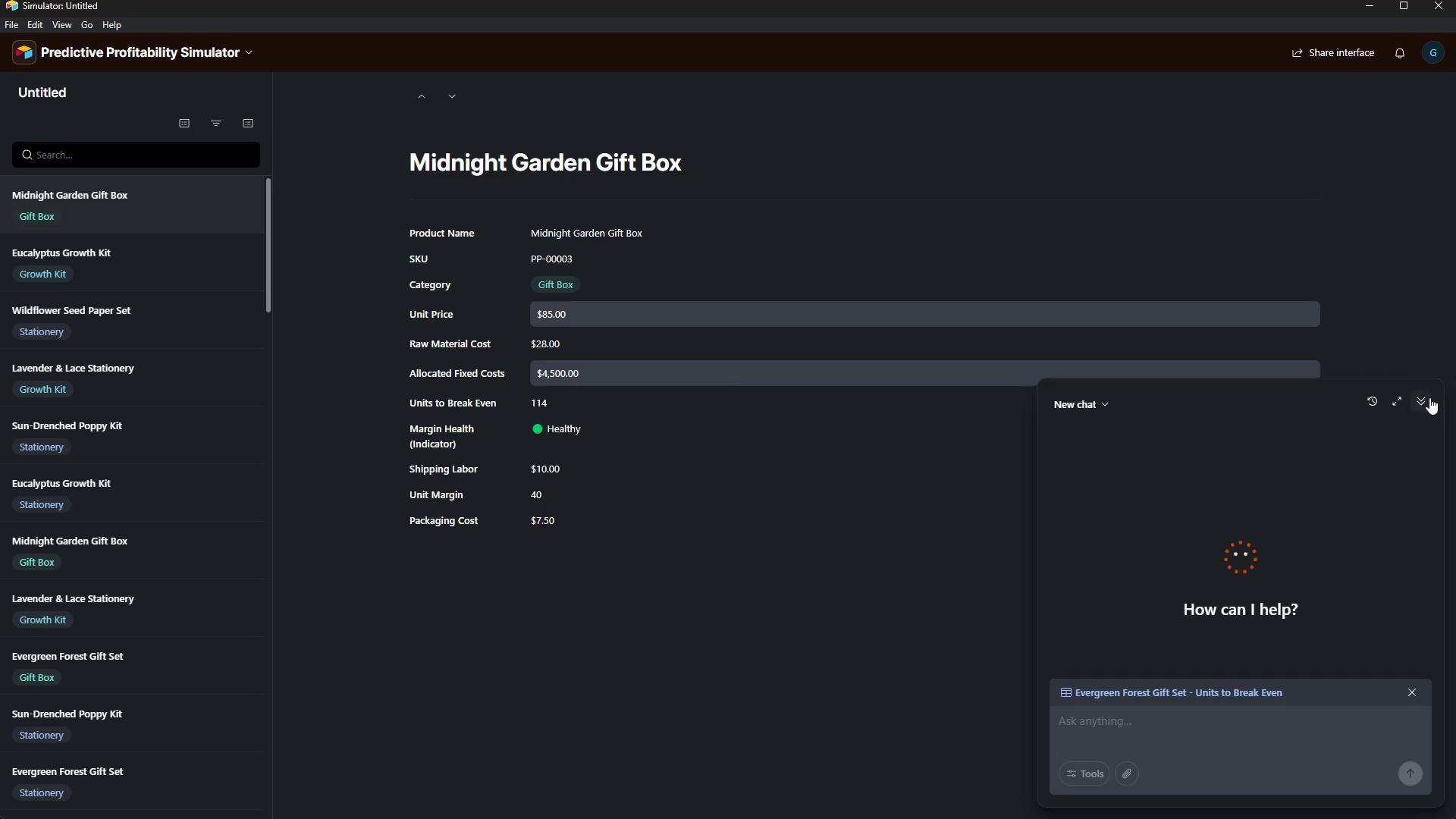 
left_click([1423, 401])
 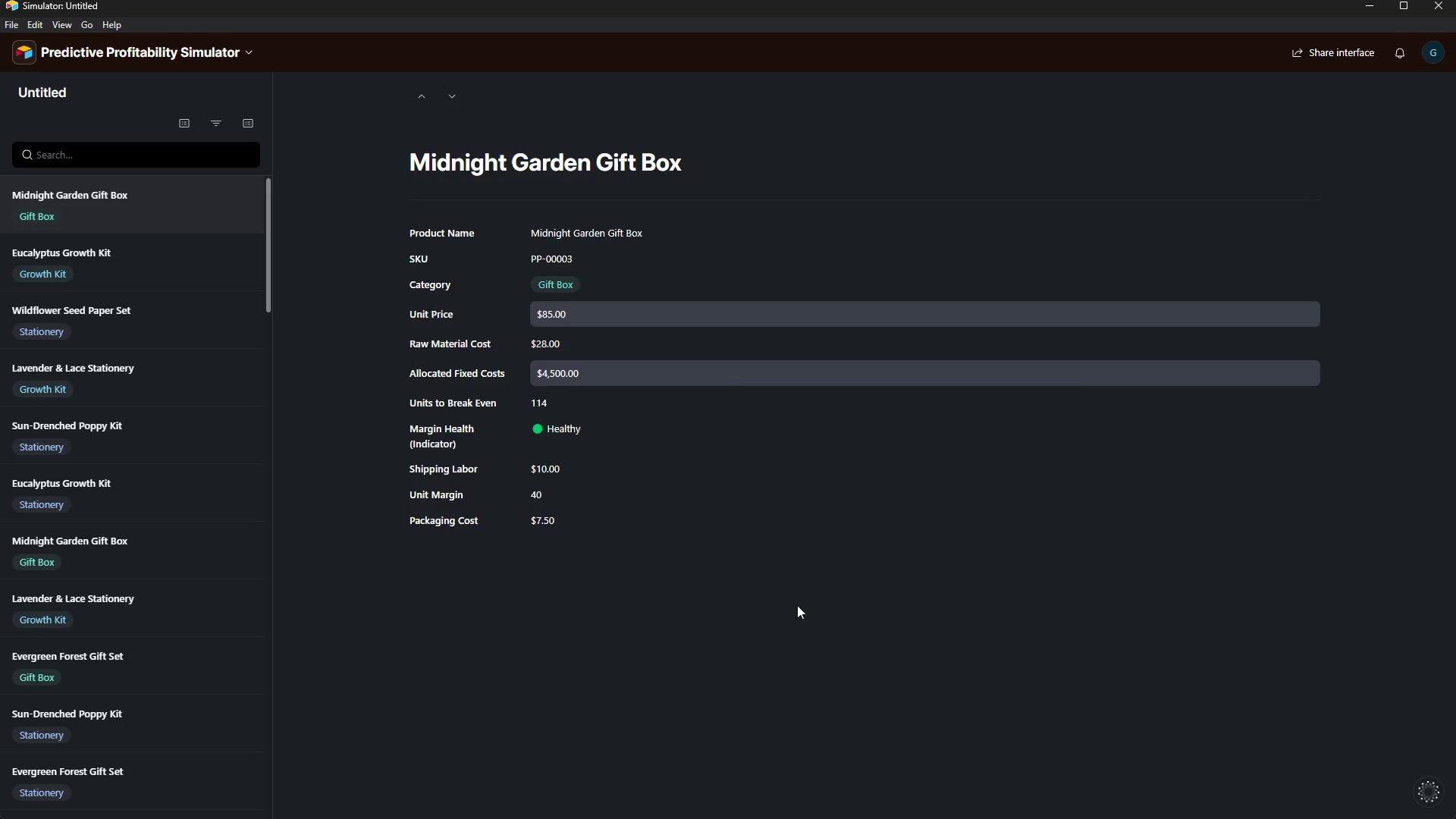 
left_click([797, 645])
 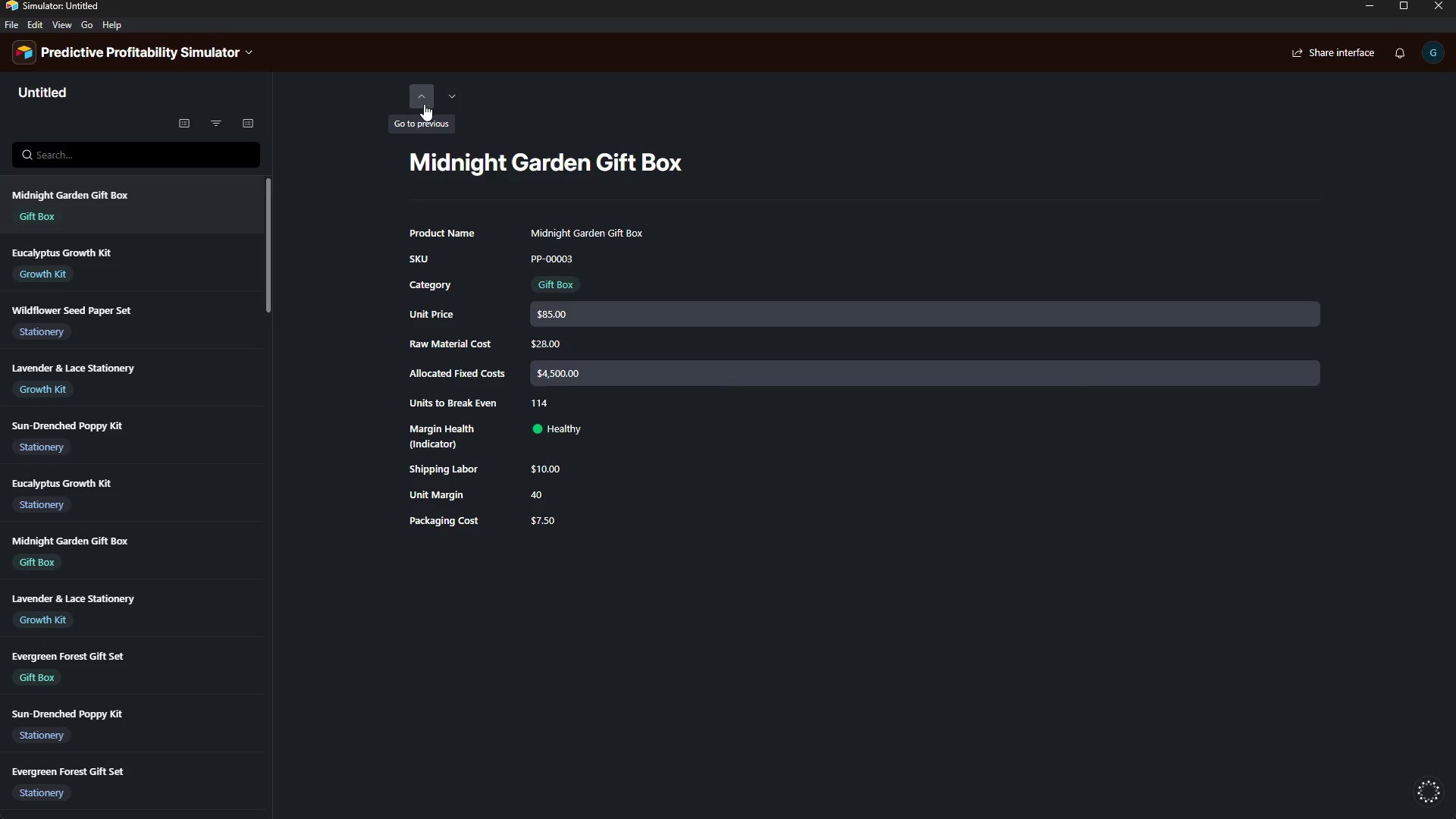 
wait(9.33)
 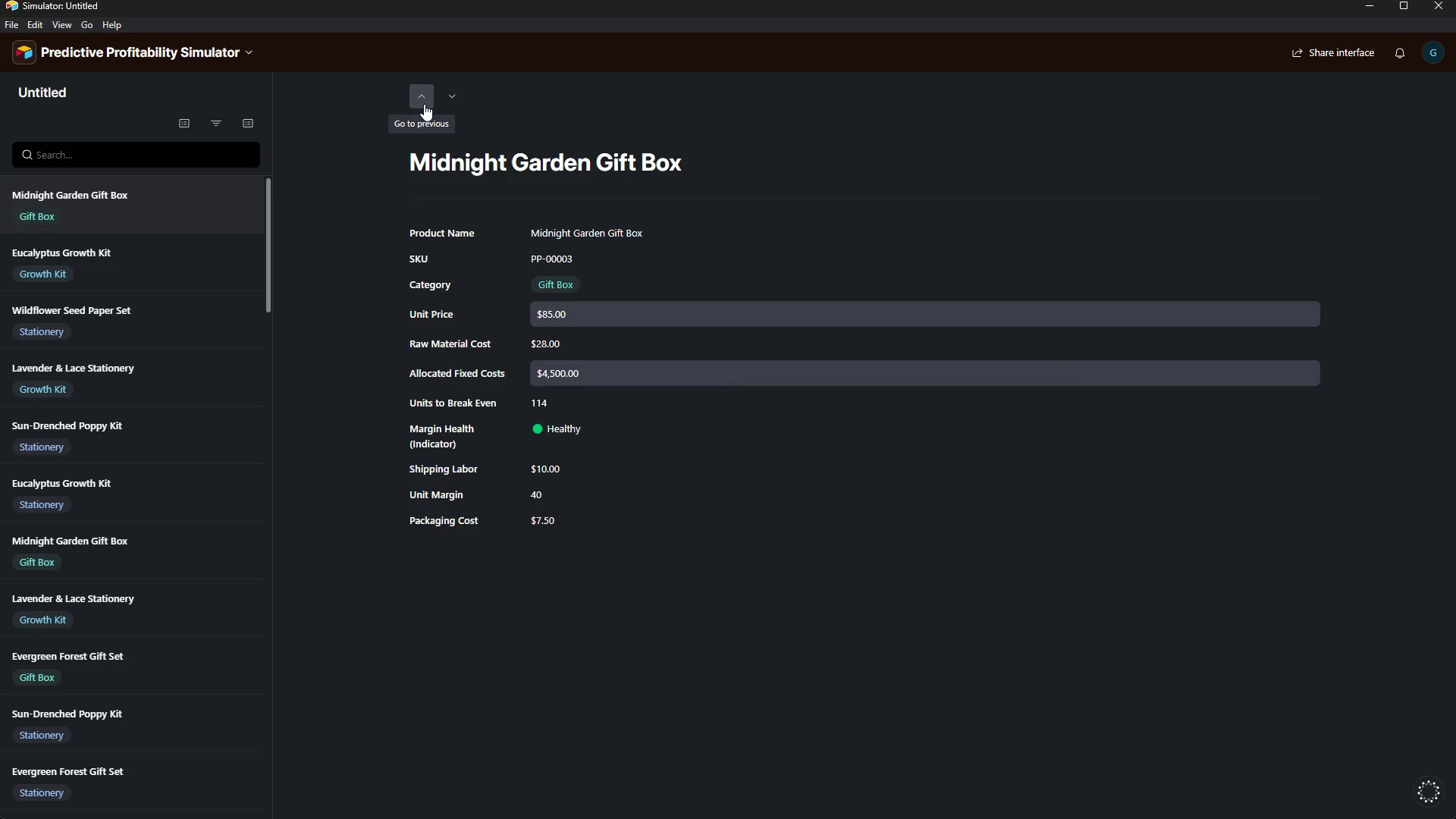 
scroll: coordinate [110, 400], scroll_direction: down, amount: 31.0
 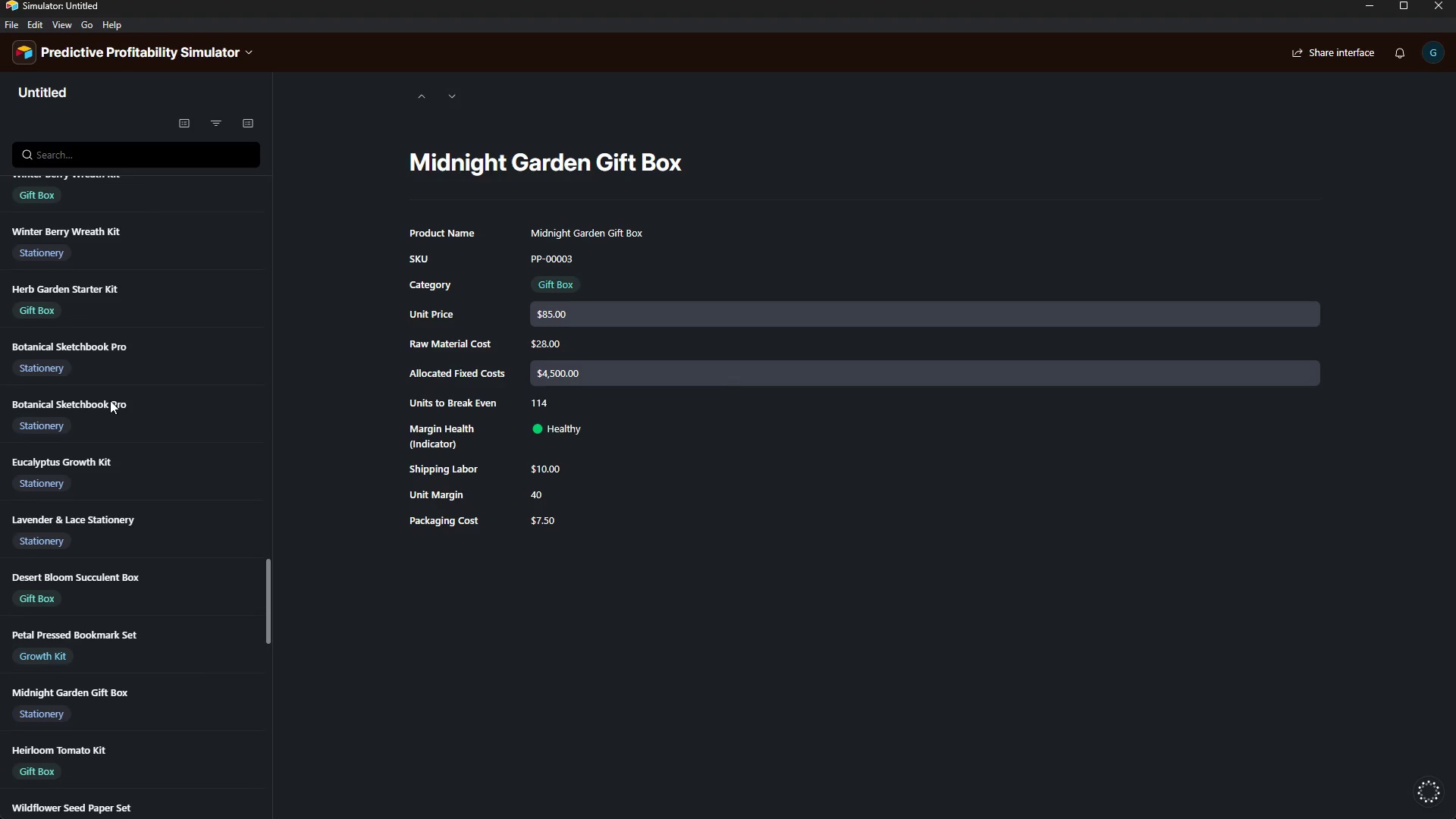 
scroll: coordinate [110, 394], scroll_direction: down, amount: 5.0
 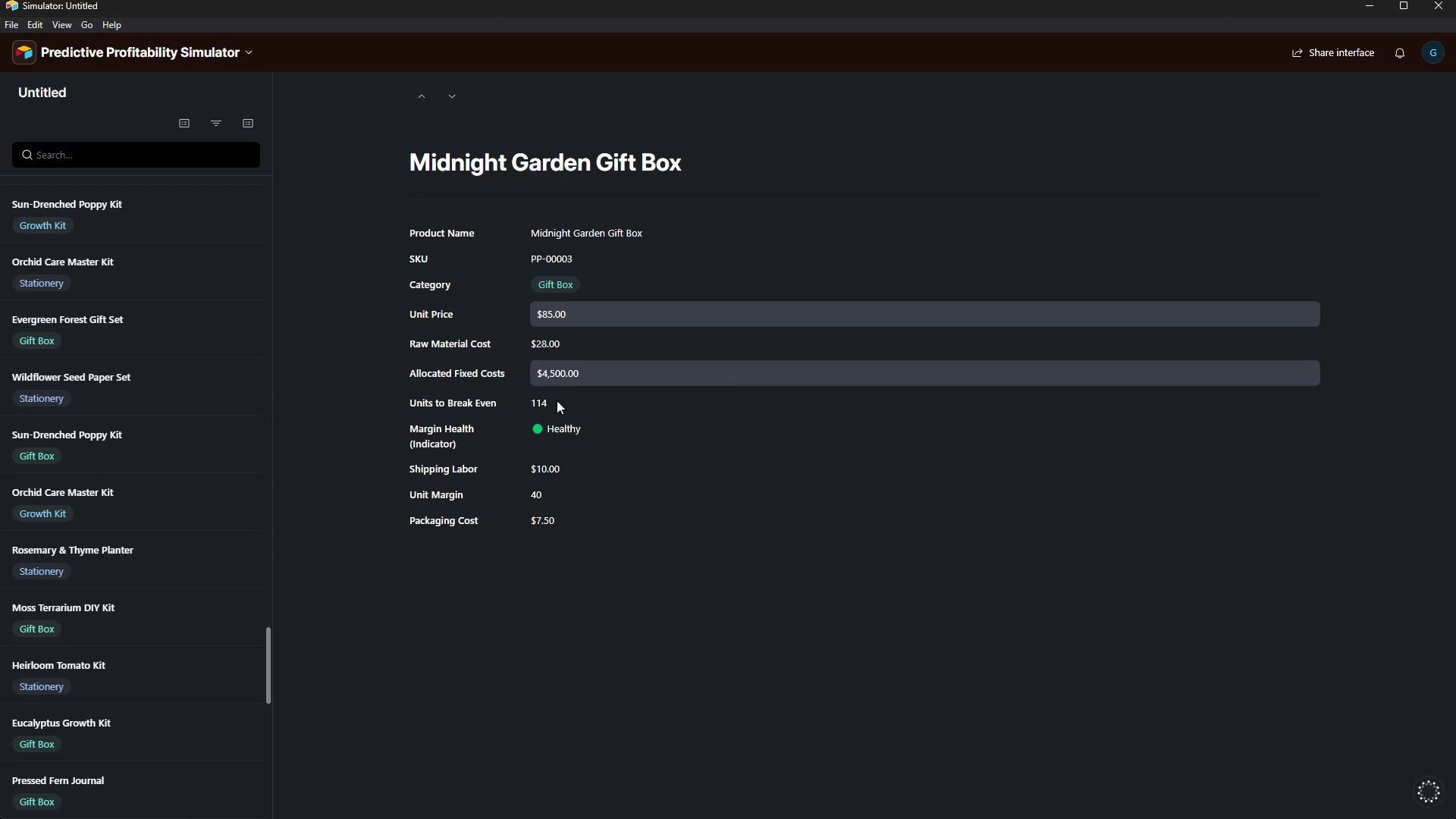 
left_click([560, 422])
 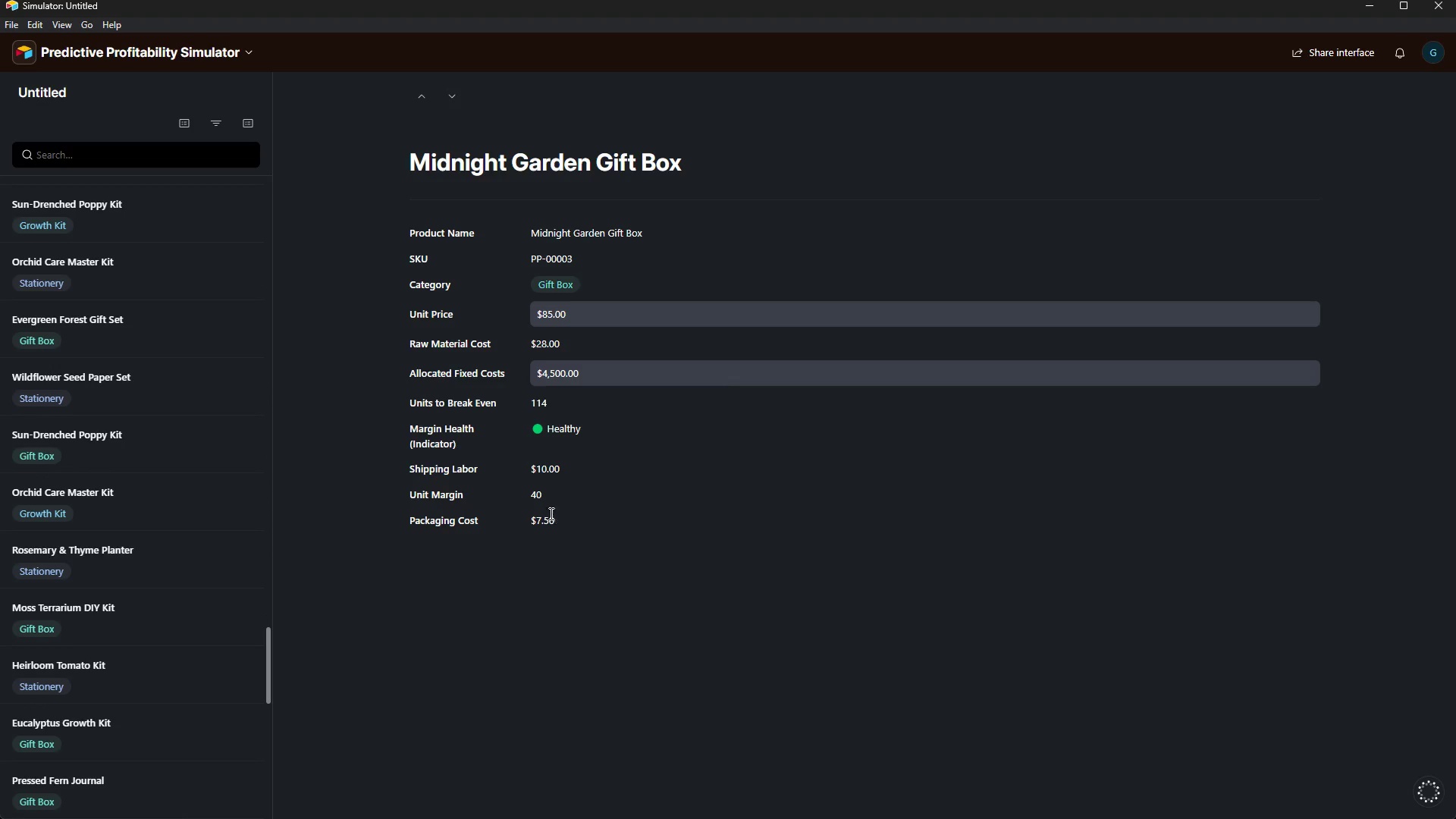 
left_click([548, 519])
 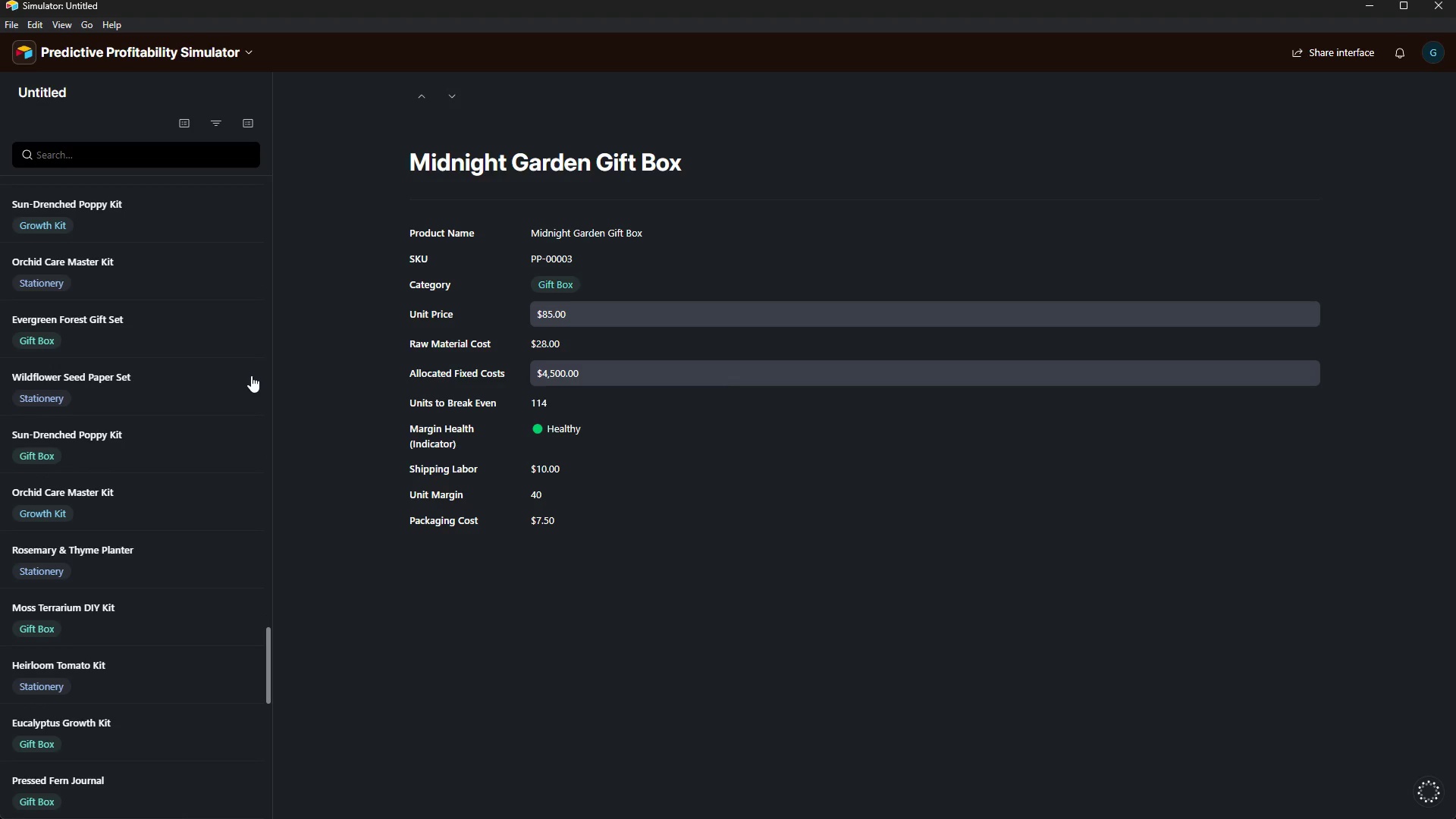 
wait(8.45)
 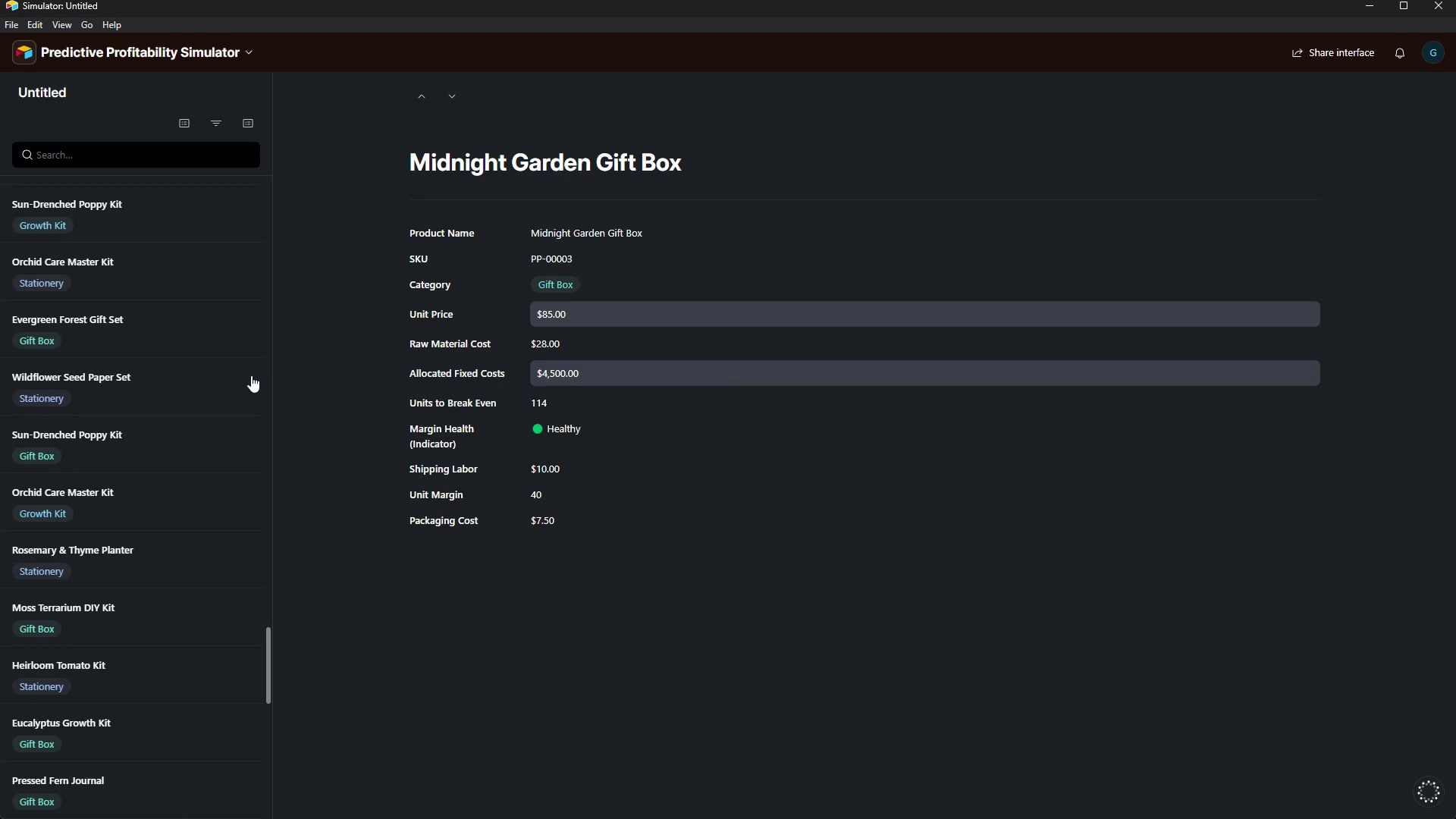 
scroll: coordinate [215, 466], scroll_direction: down, amount: 17.0
 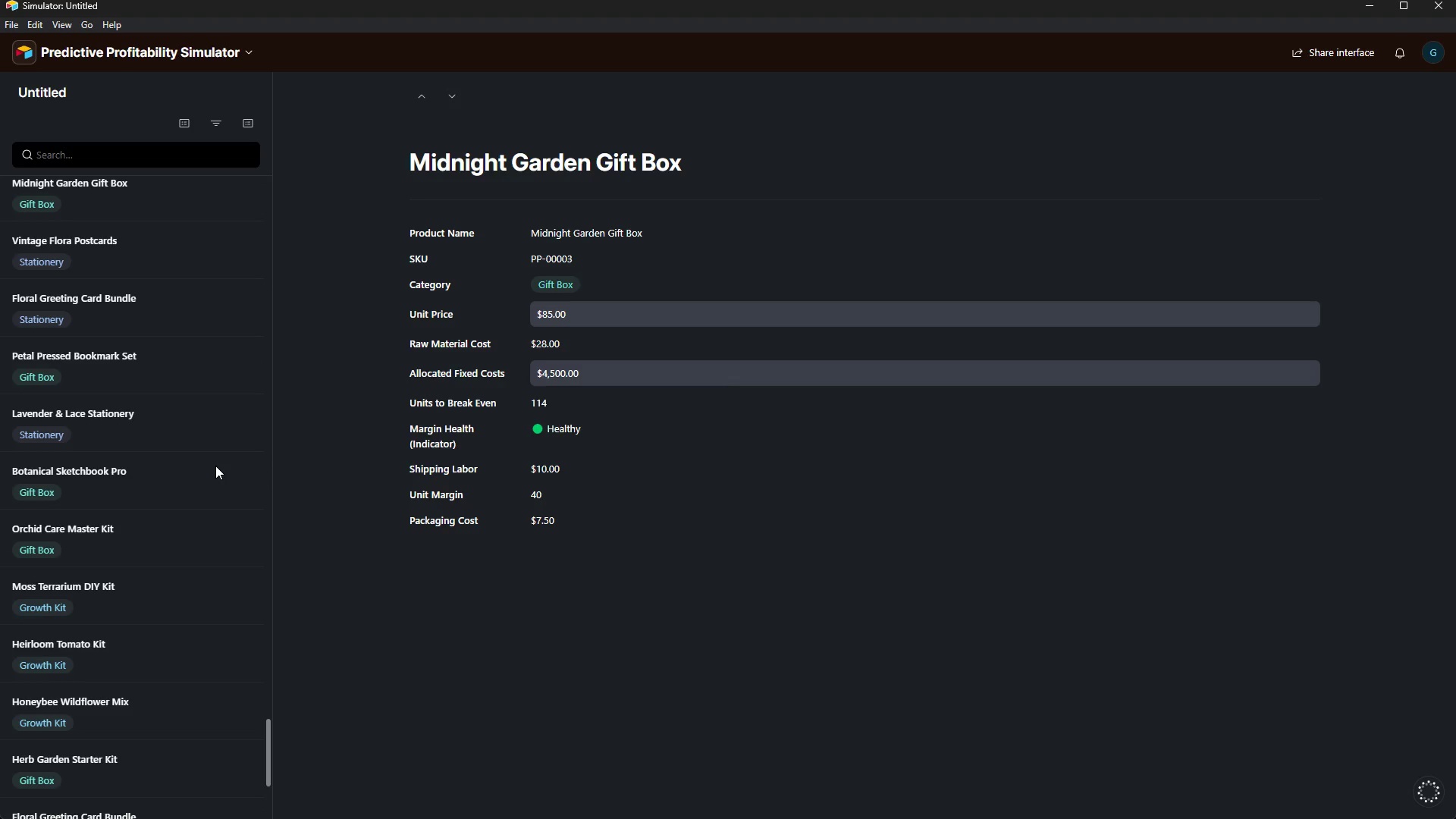 
wait(9.59)
 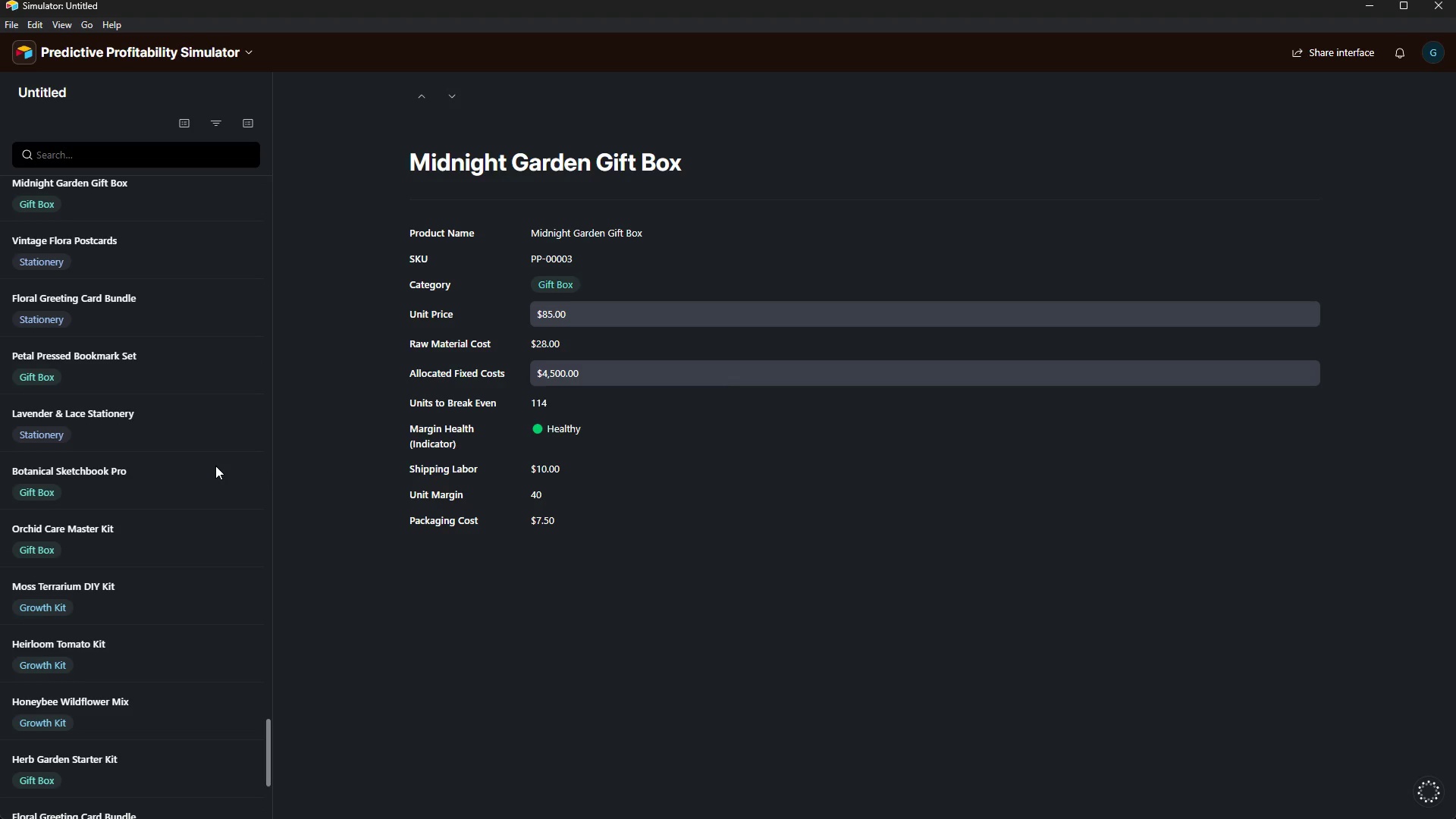 
scroll: coordinate [317, 318], scroll_direction: down, amount: 5.0
 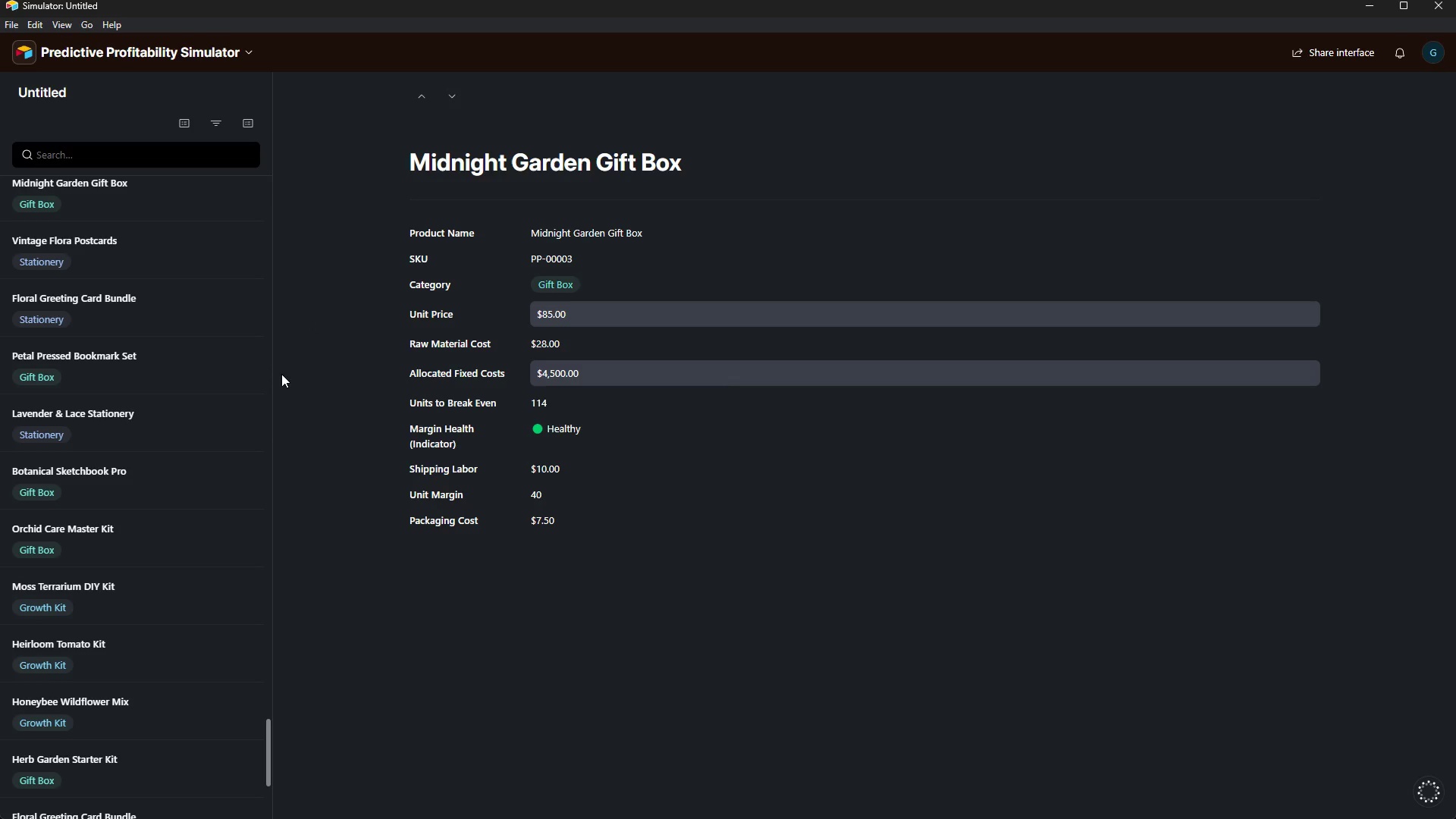 
scroll: coordinate [234, 387], scroll_direction: up, amount: 9.0
 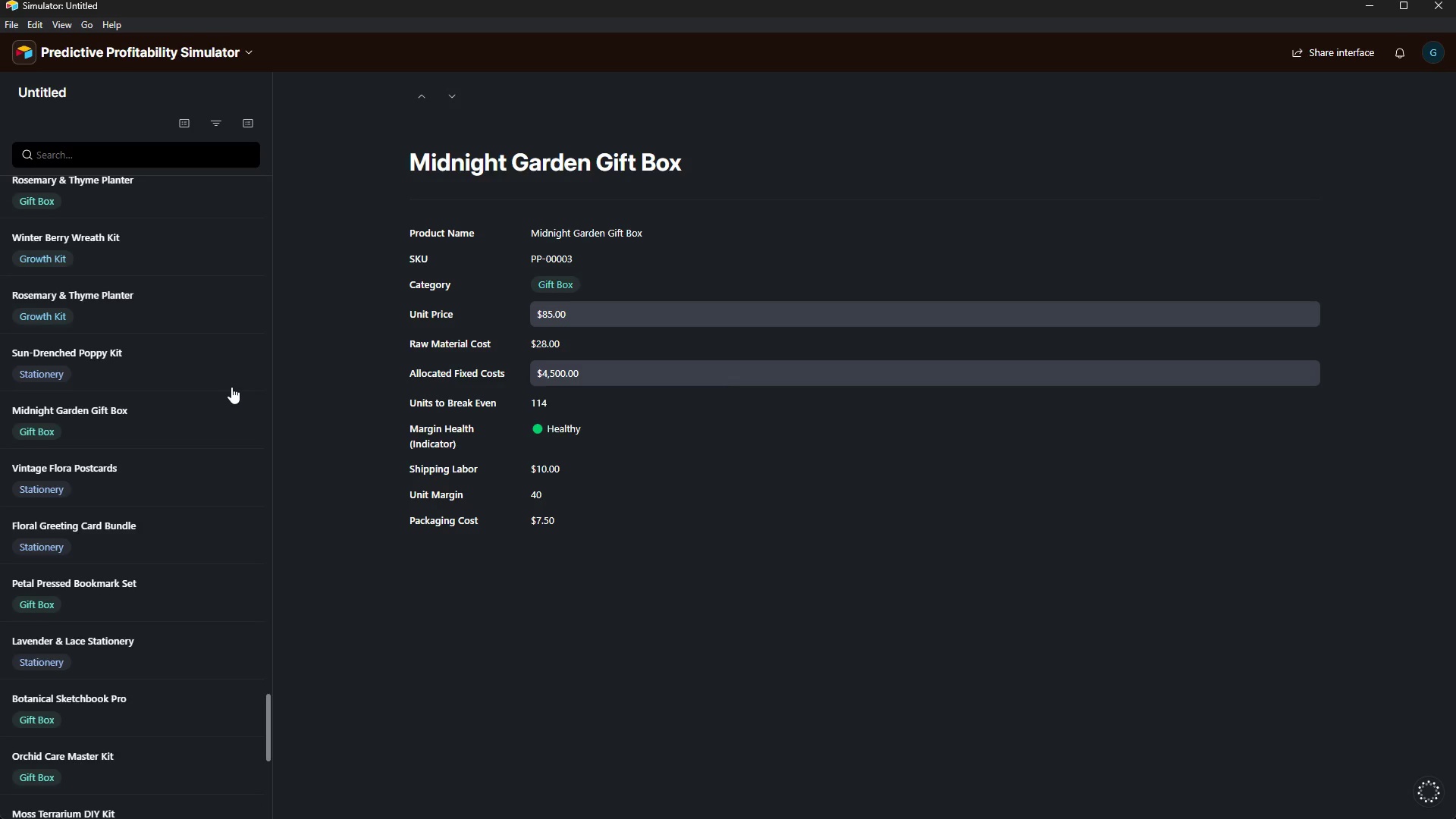 
scroll: coordinate [231, 387], scroll_direction: none, amount: 0.0
 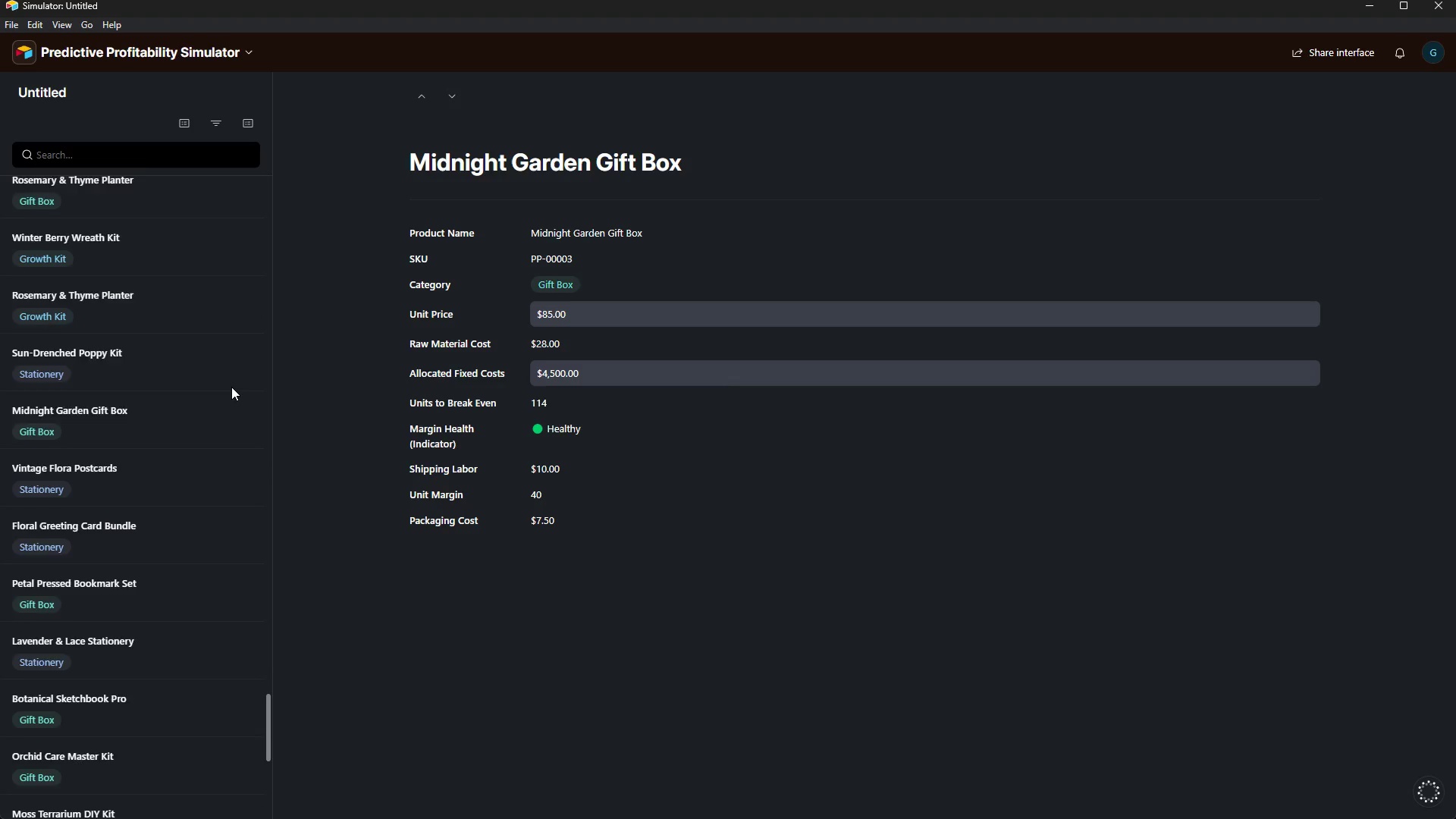 
scroll: coordinate [231, 387], scroll_direction: down, amount: 7.0
 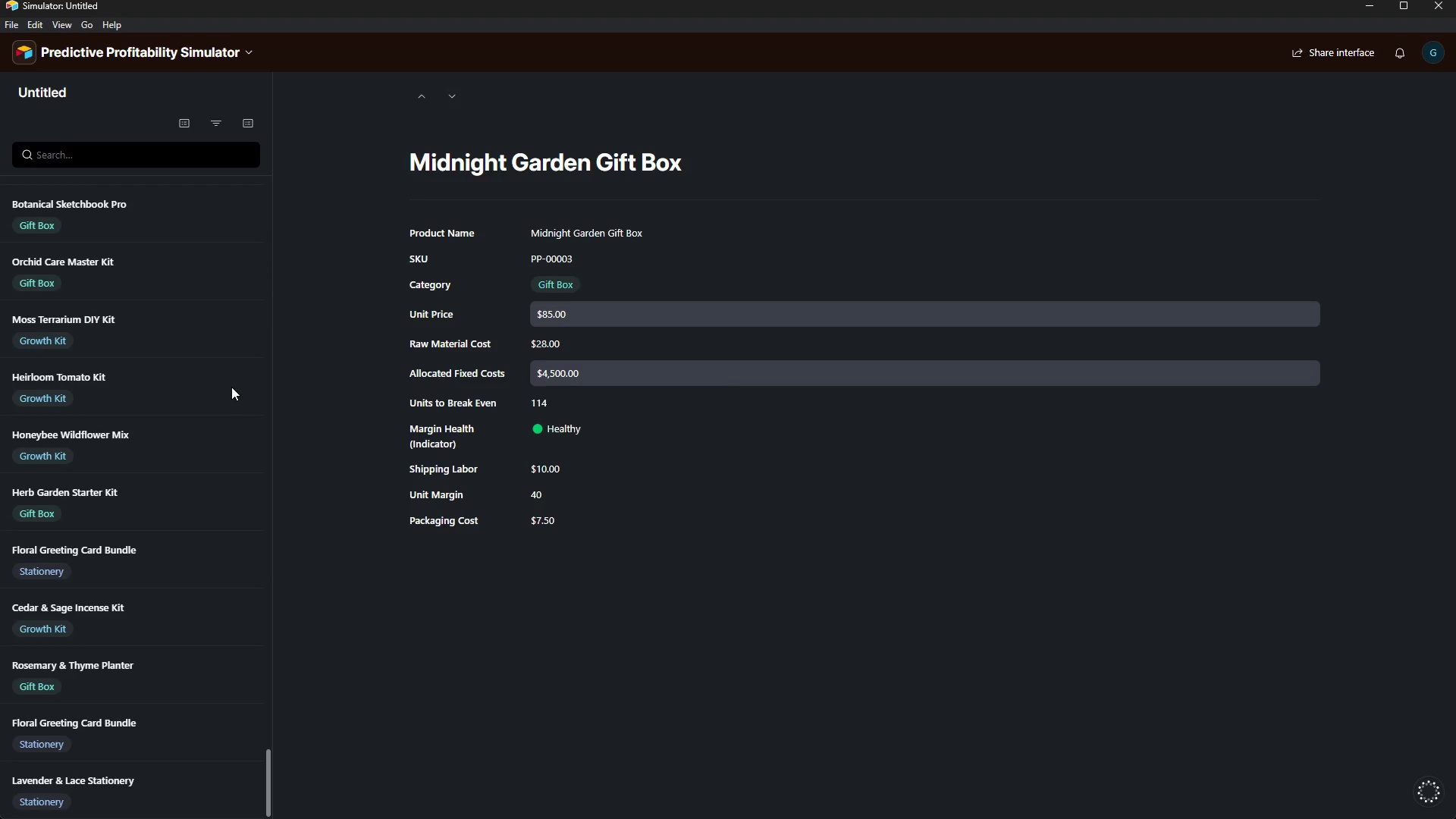 
scroll: coordinate [239, 390], scroll_direction: up, amount: 74.0
 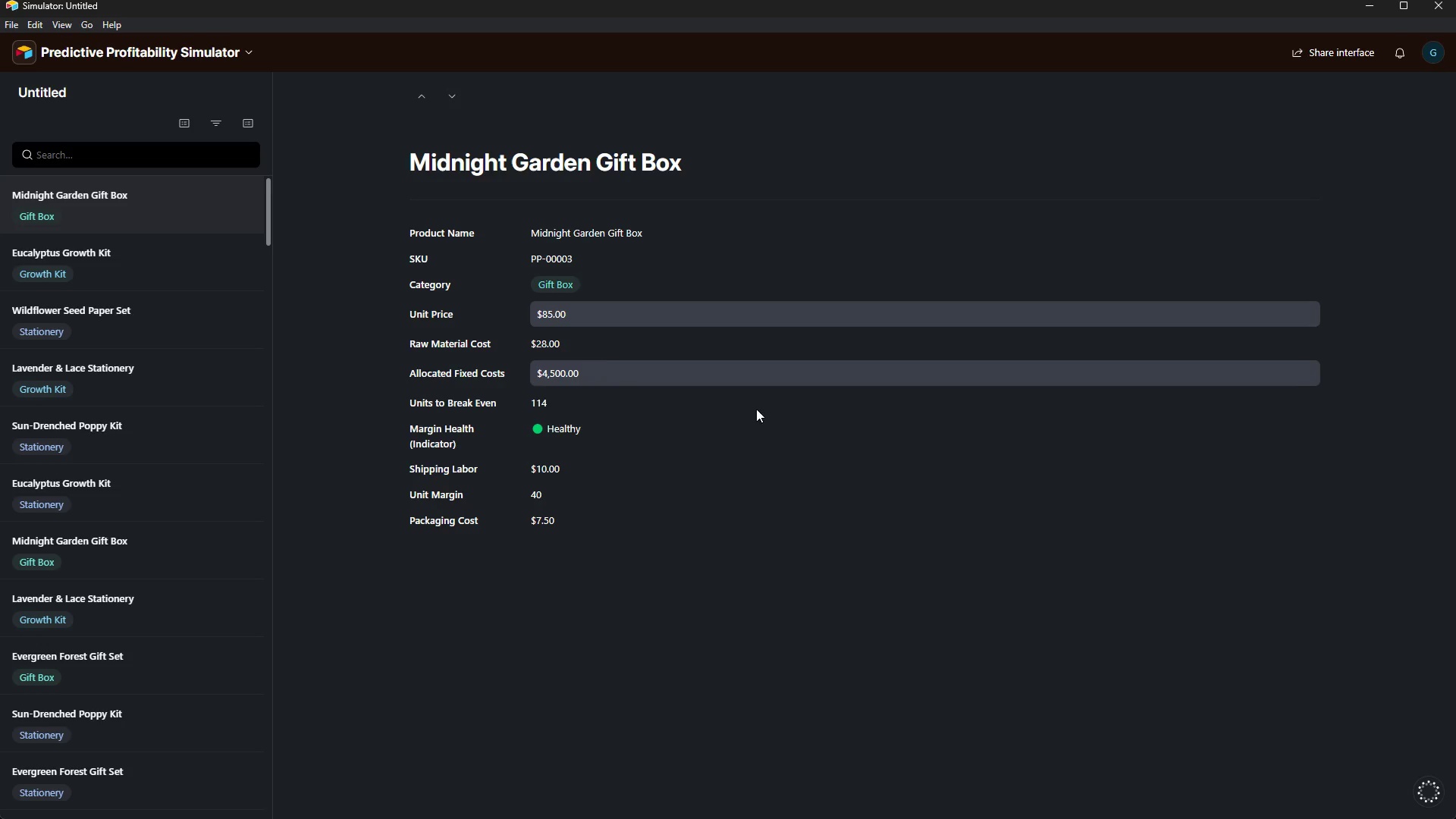 
wait(19.39)
 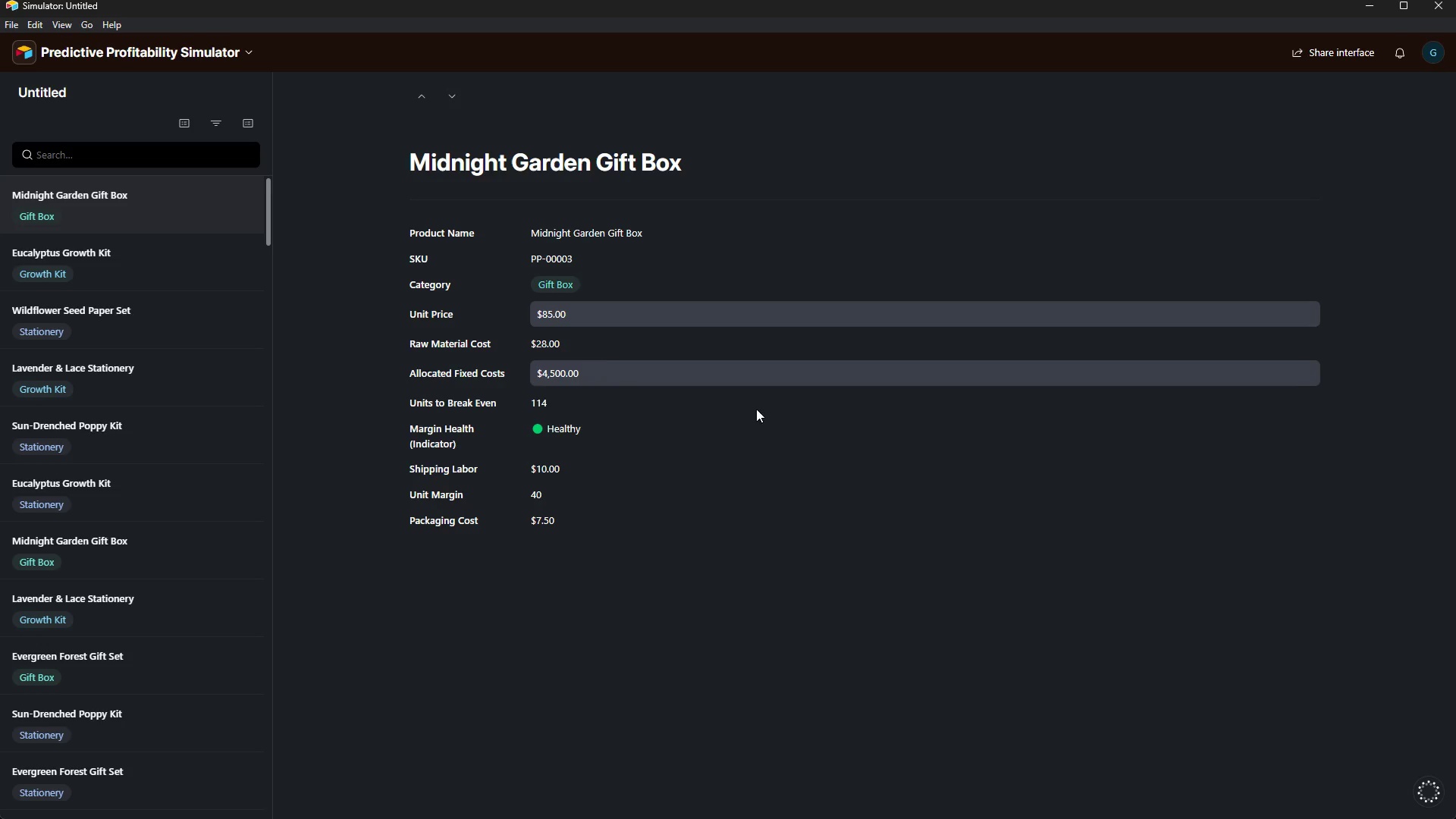 
scroll: coordinate [167, 277], scroll_direction: down, amount: 1.0
 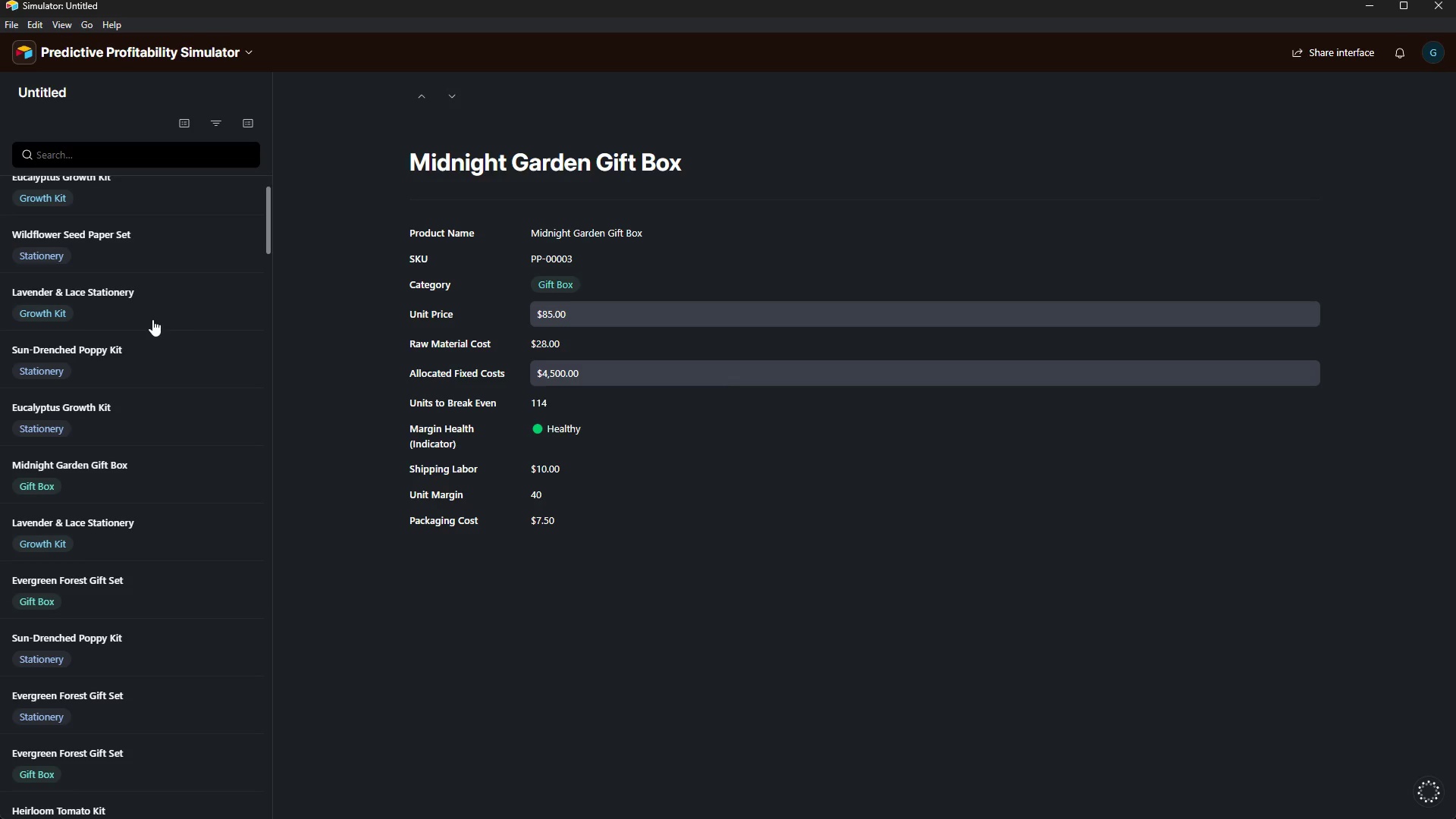 
left_click([152, 319])
 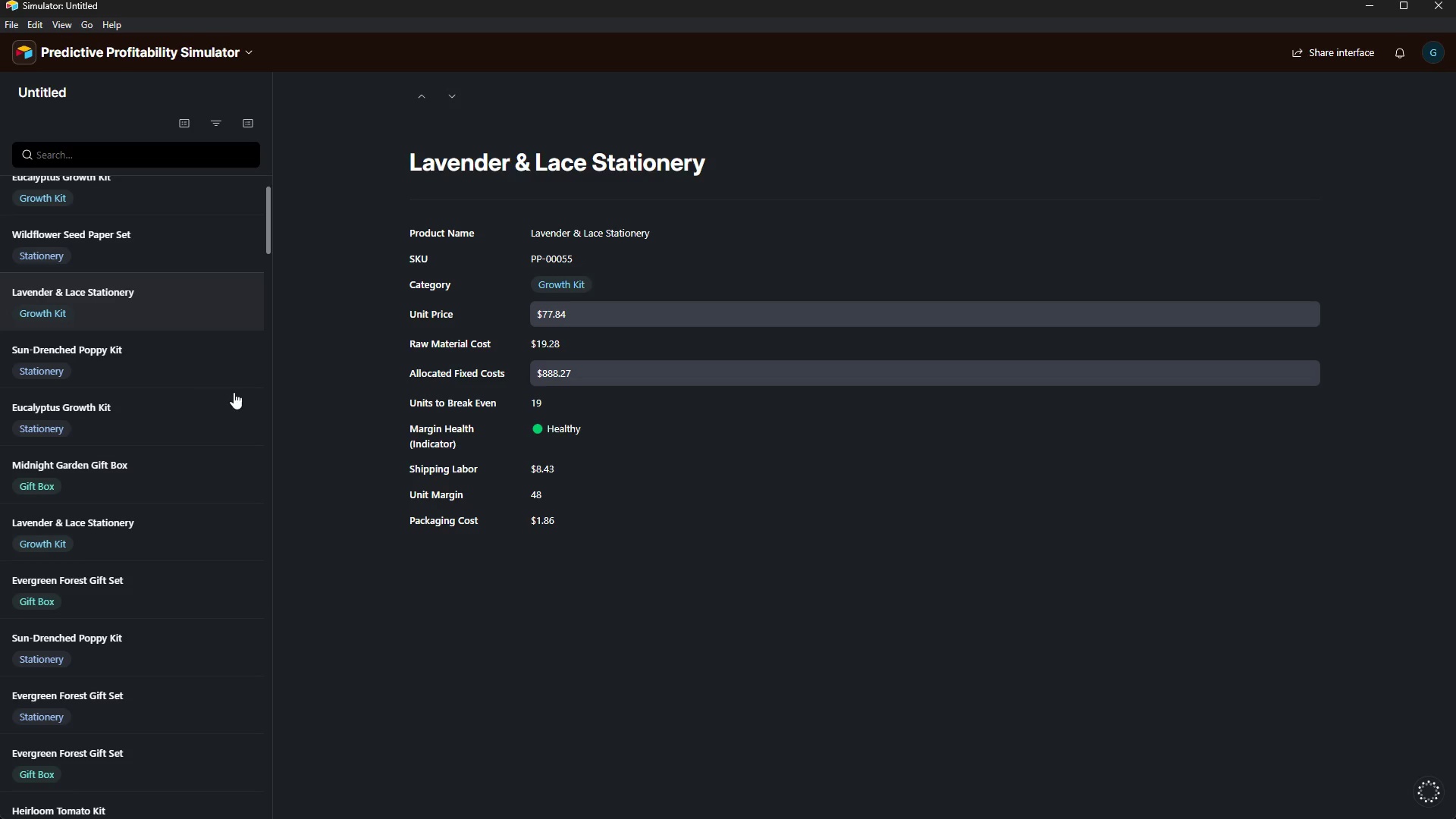 
left_click([216, 366])
 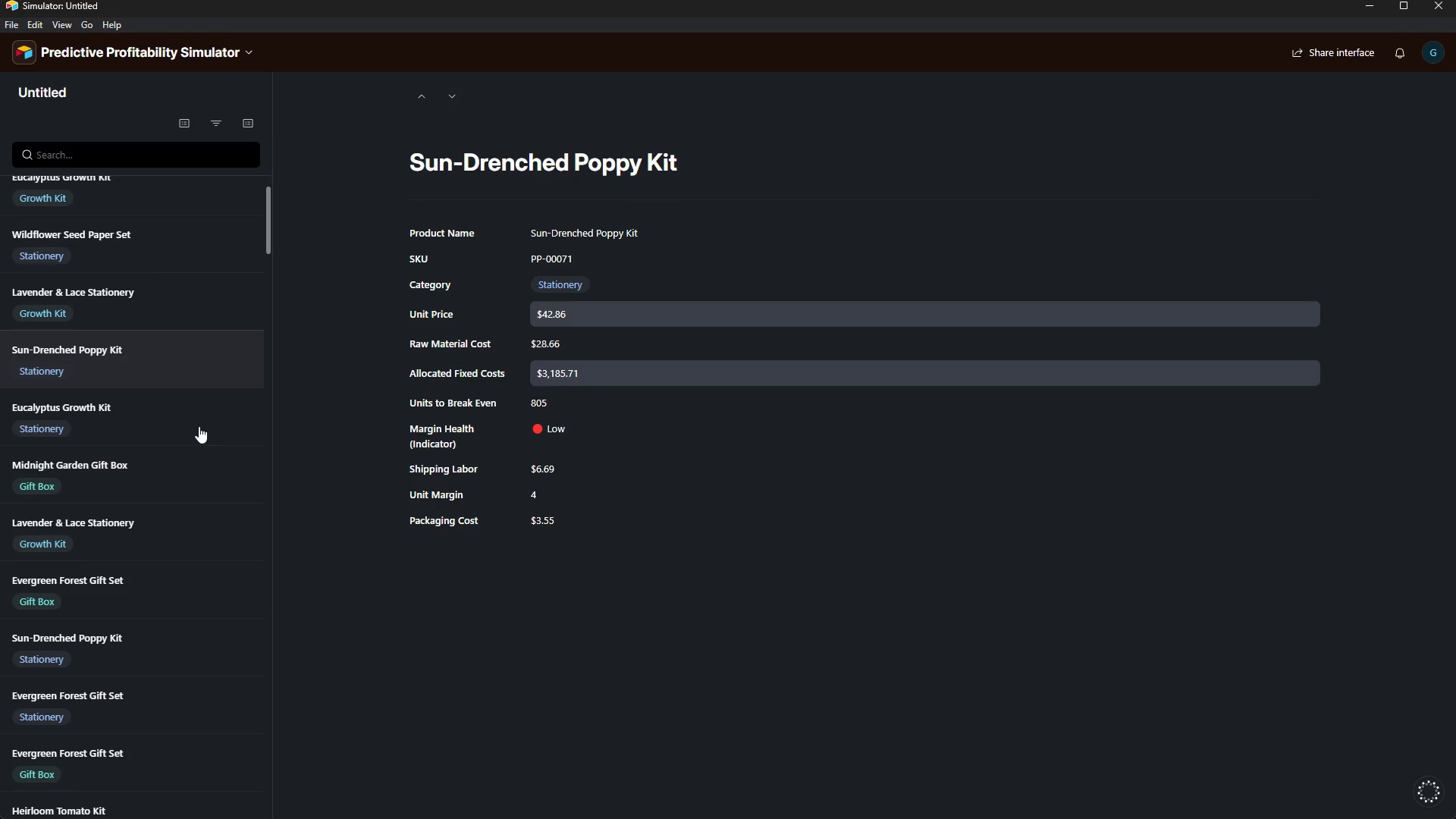 
left_click([199, 426])
 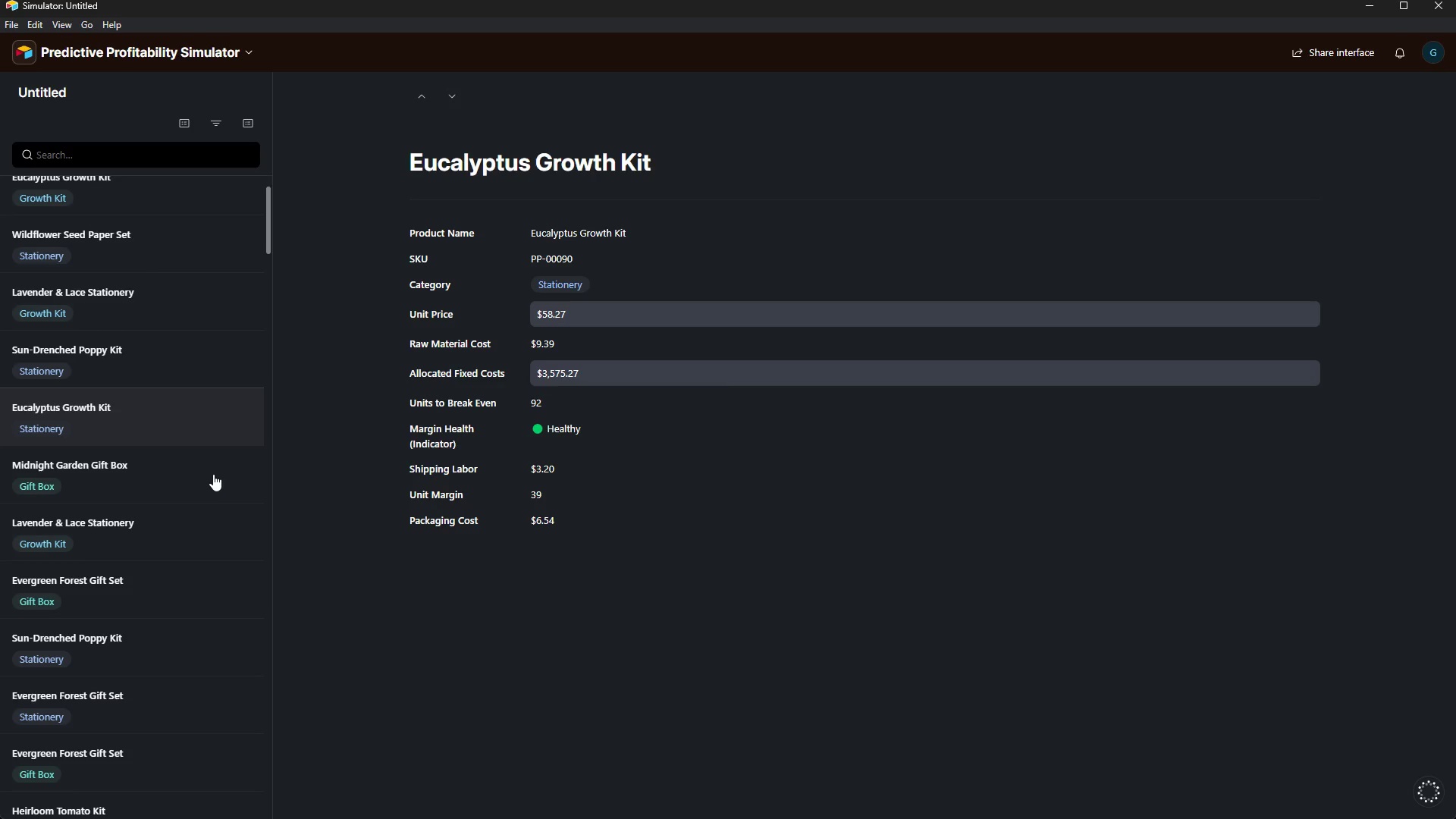 
left_click([211, 482])
 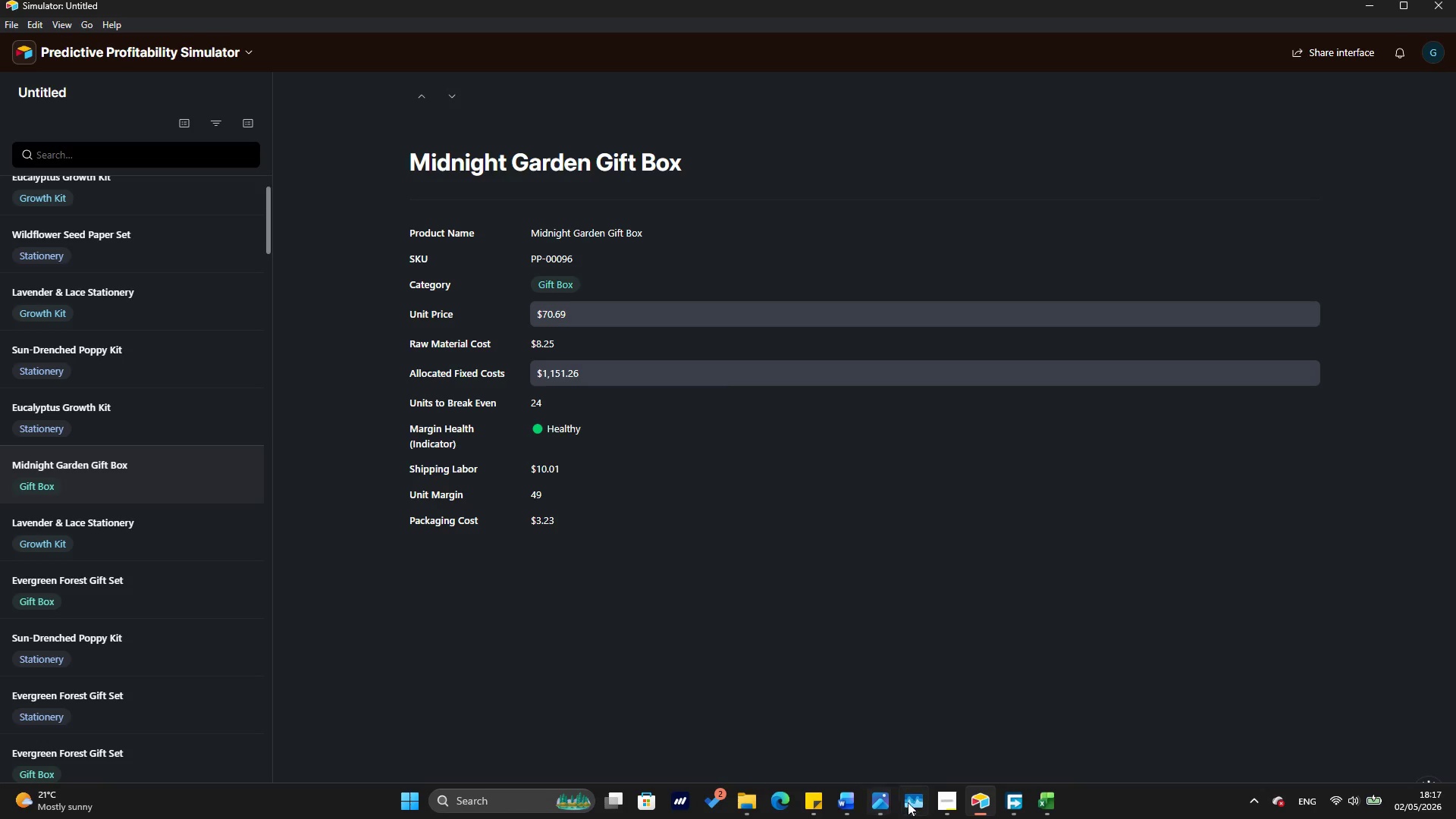 
left_click([940, 805])